 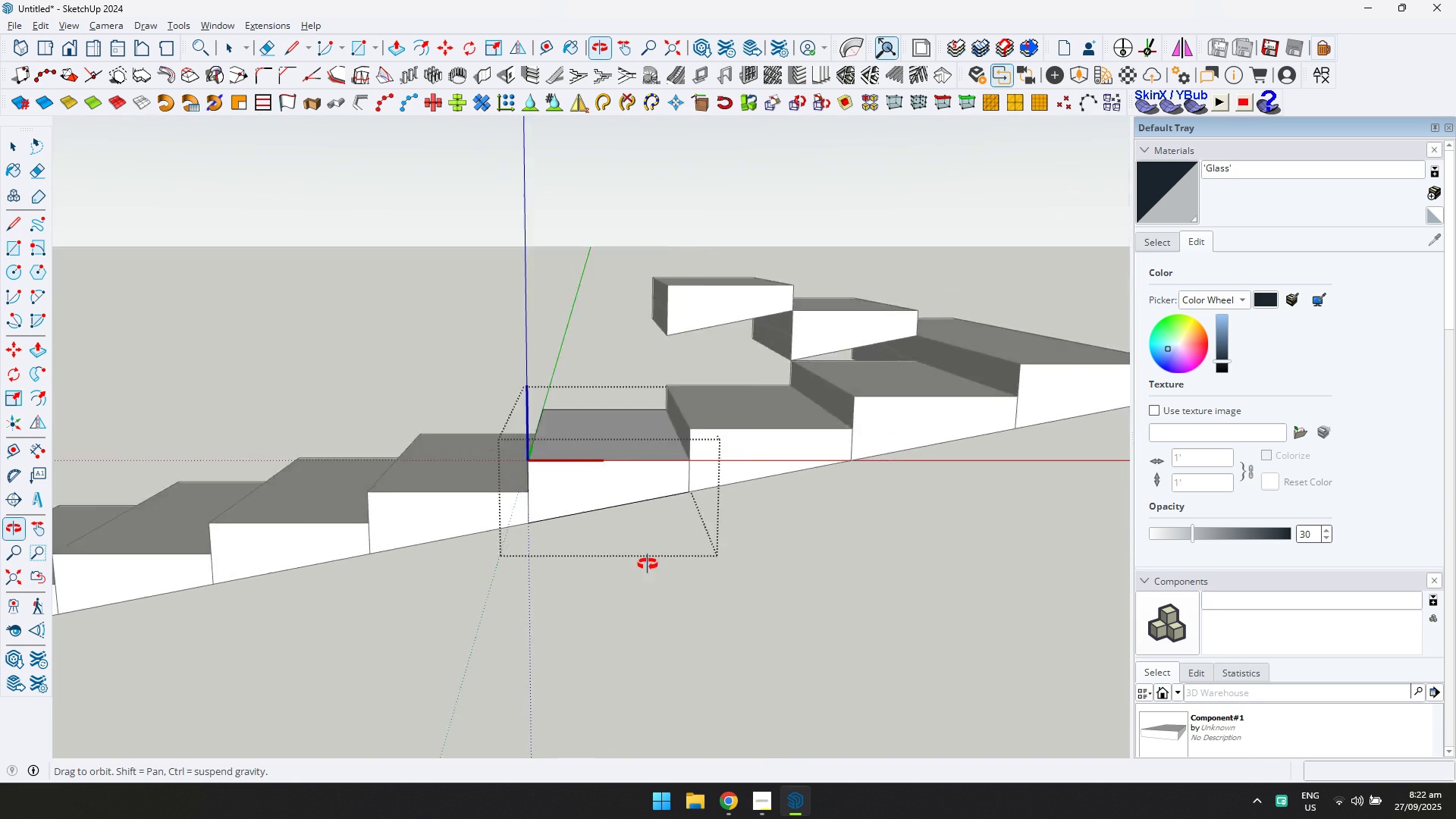 
left_click([21, 150])
 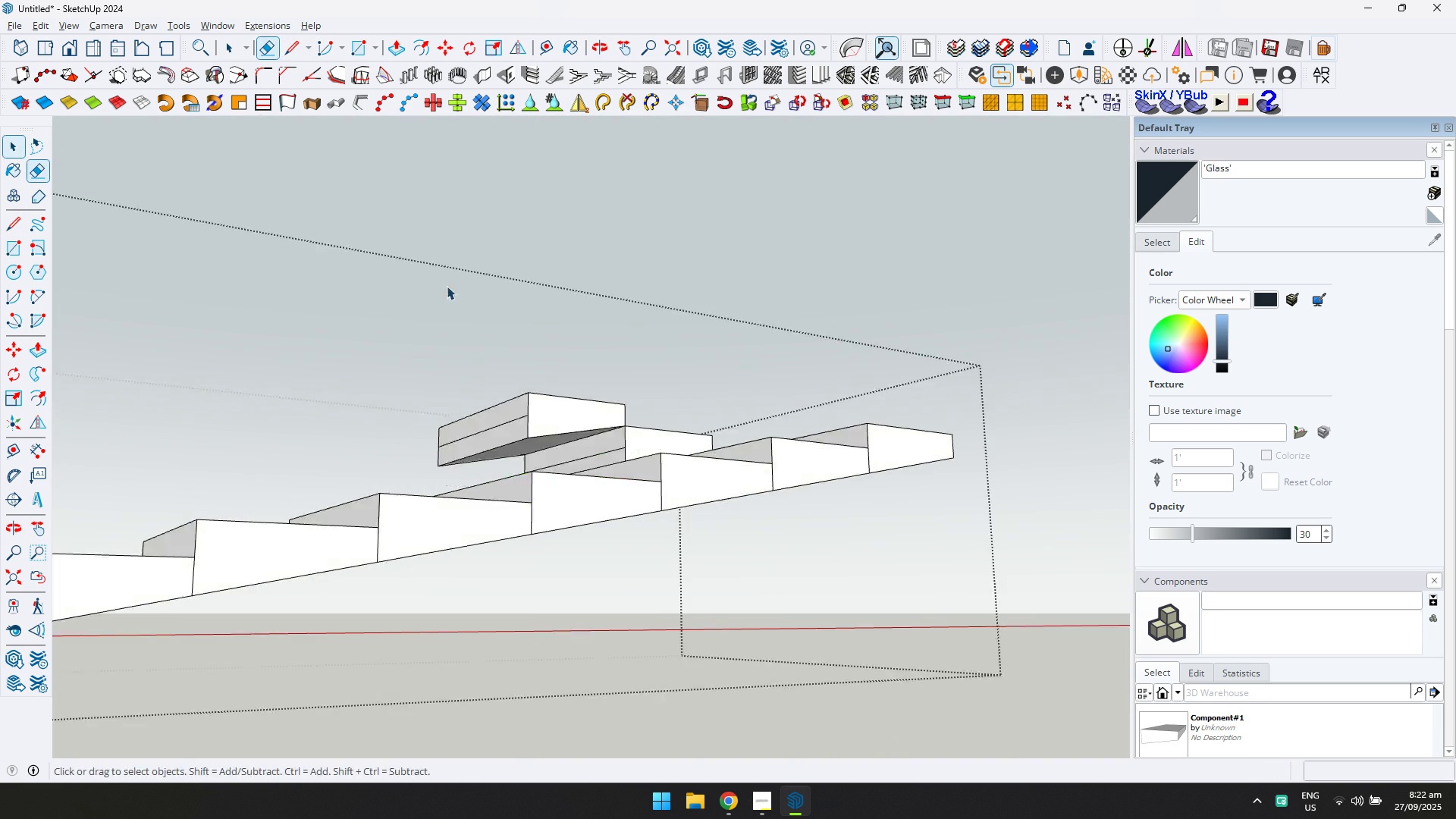 
key(Escape)
 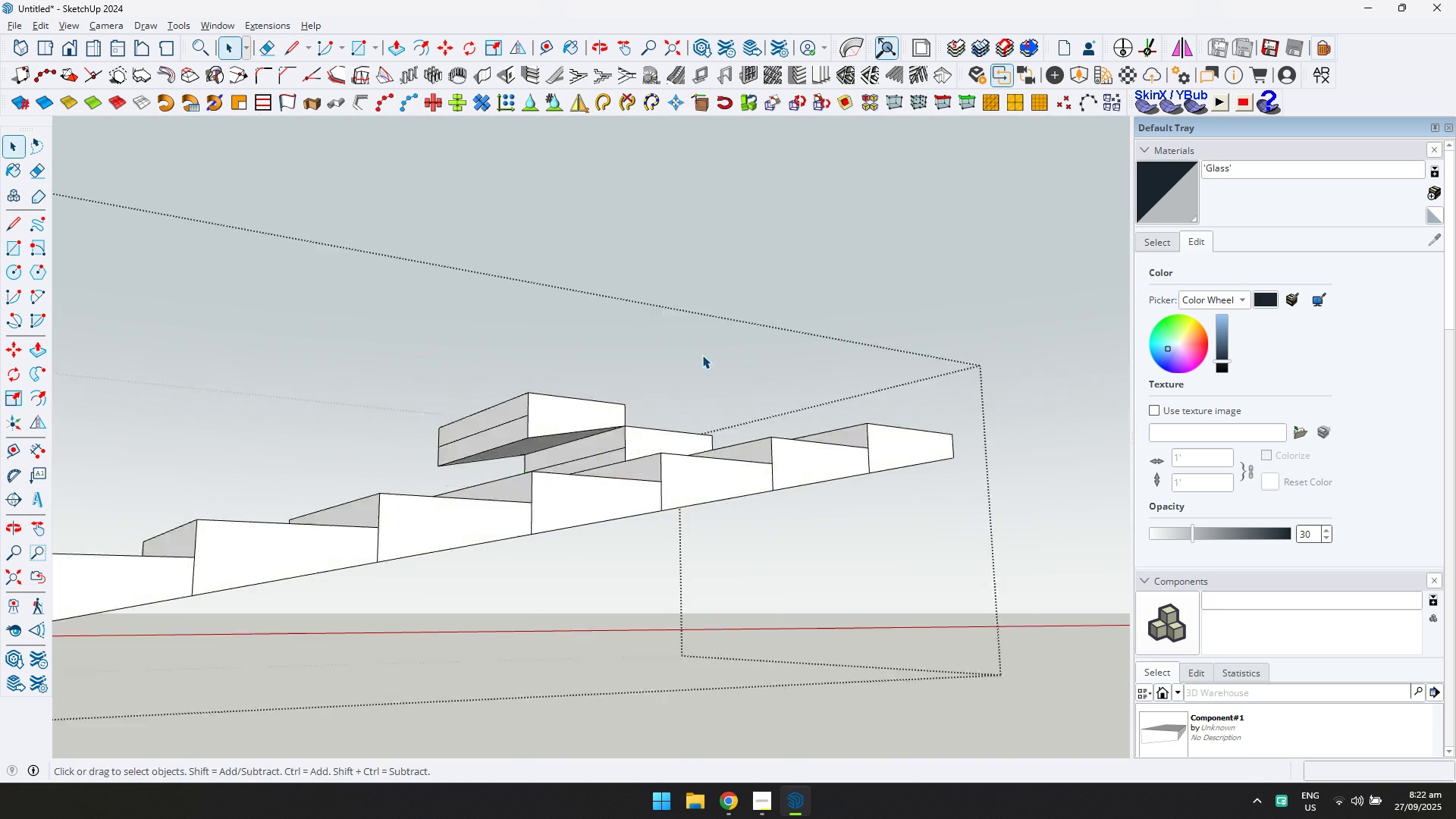 
scroll: coordinate [708, 361], scroll_direction: down, amount: 3.0
 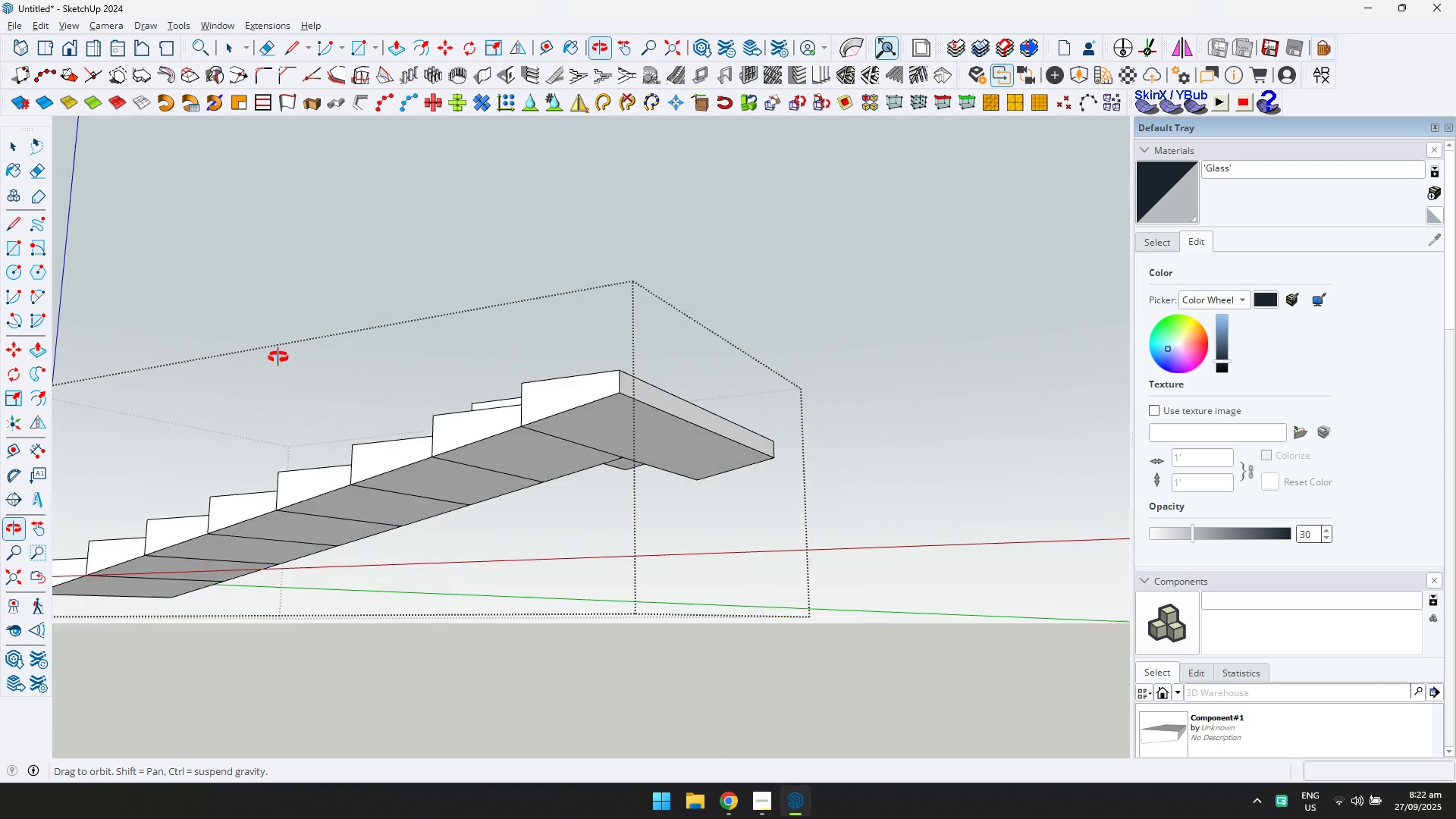 
key(Escape)
 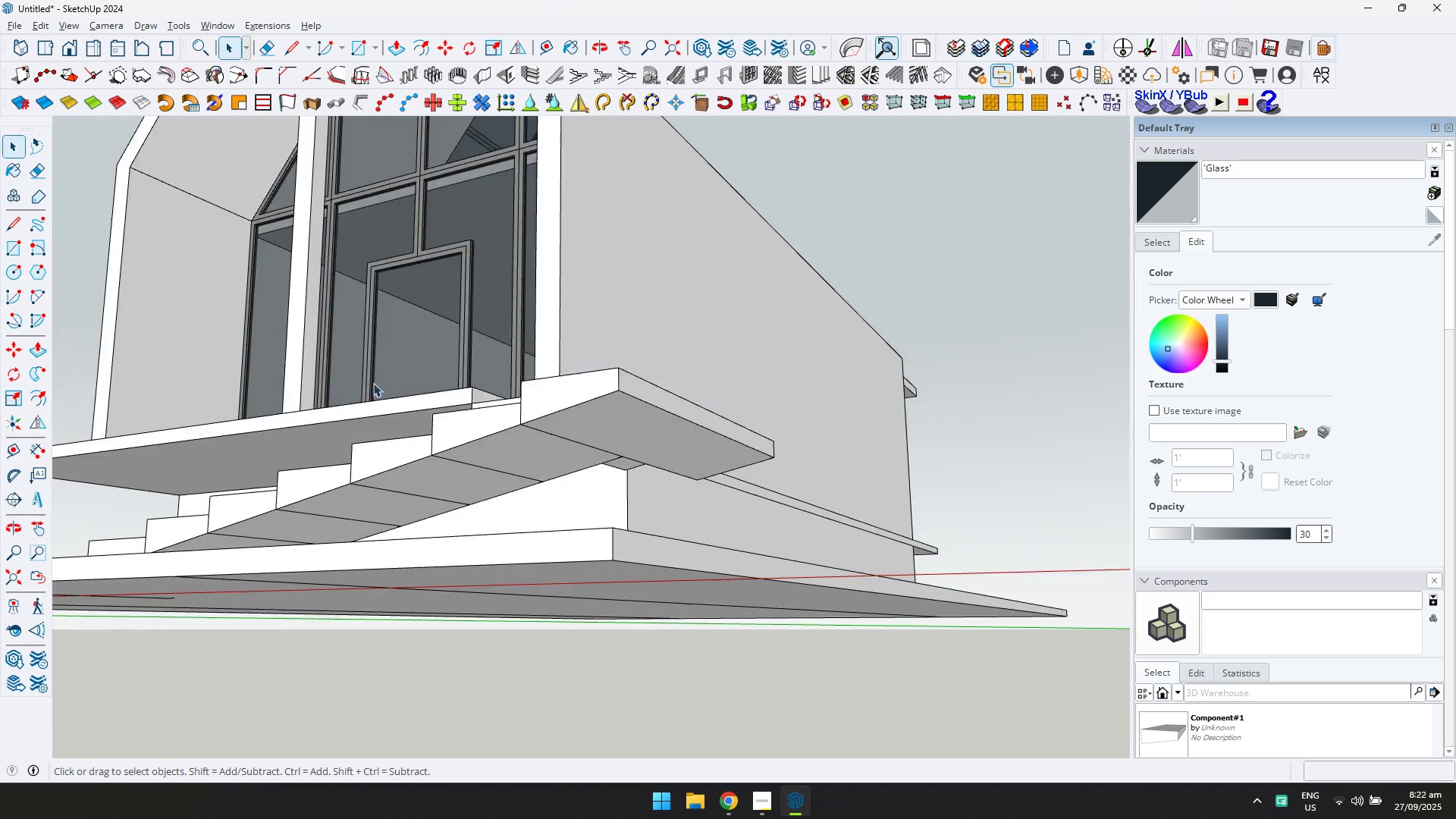 
scroll: coordinate [416, 401], scroll_direction: down, amount: 2.0
 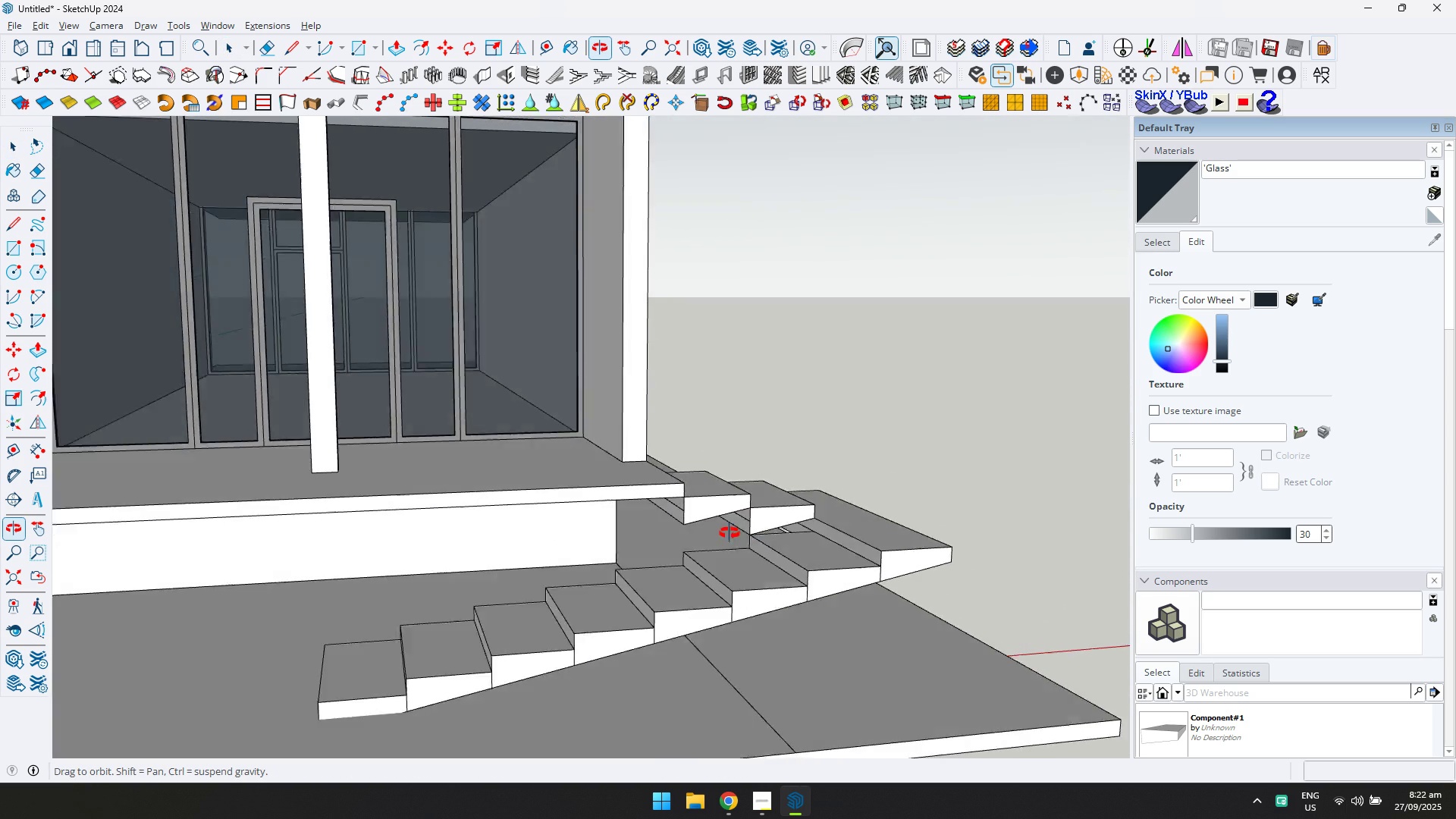 
left_click([619, 507])
 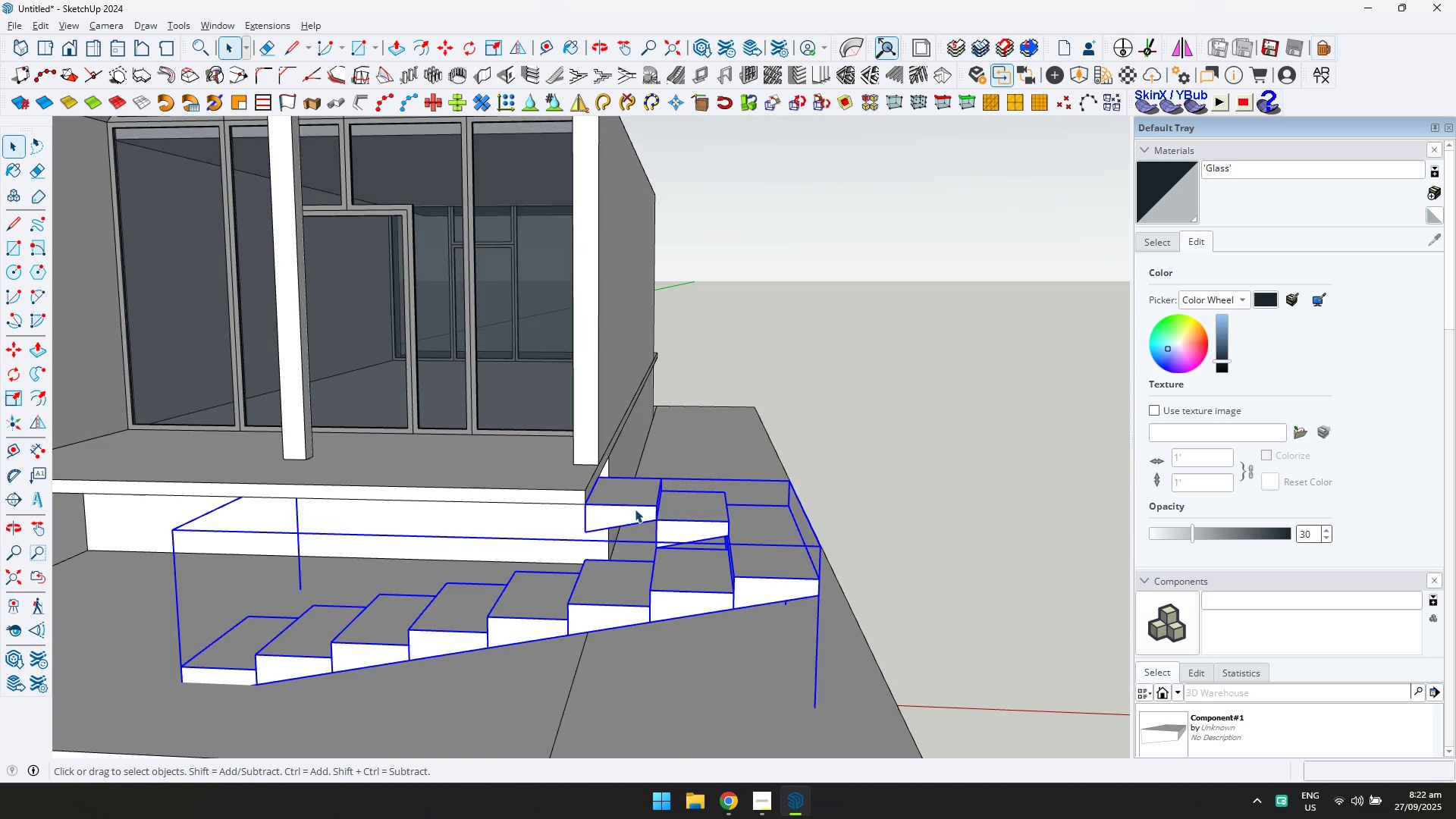 
key(Control+ControlLeft)
 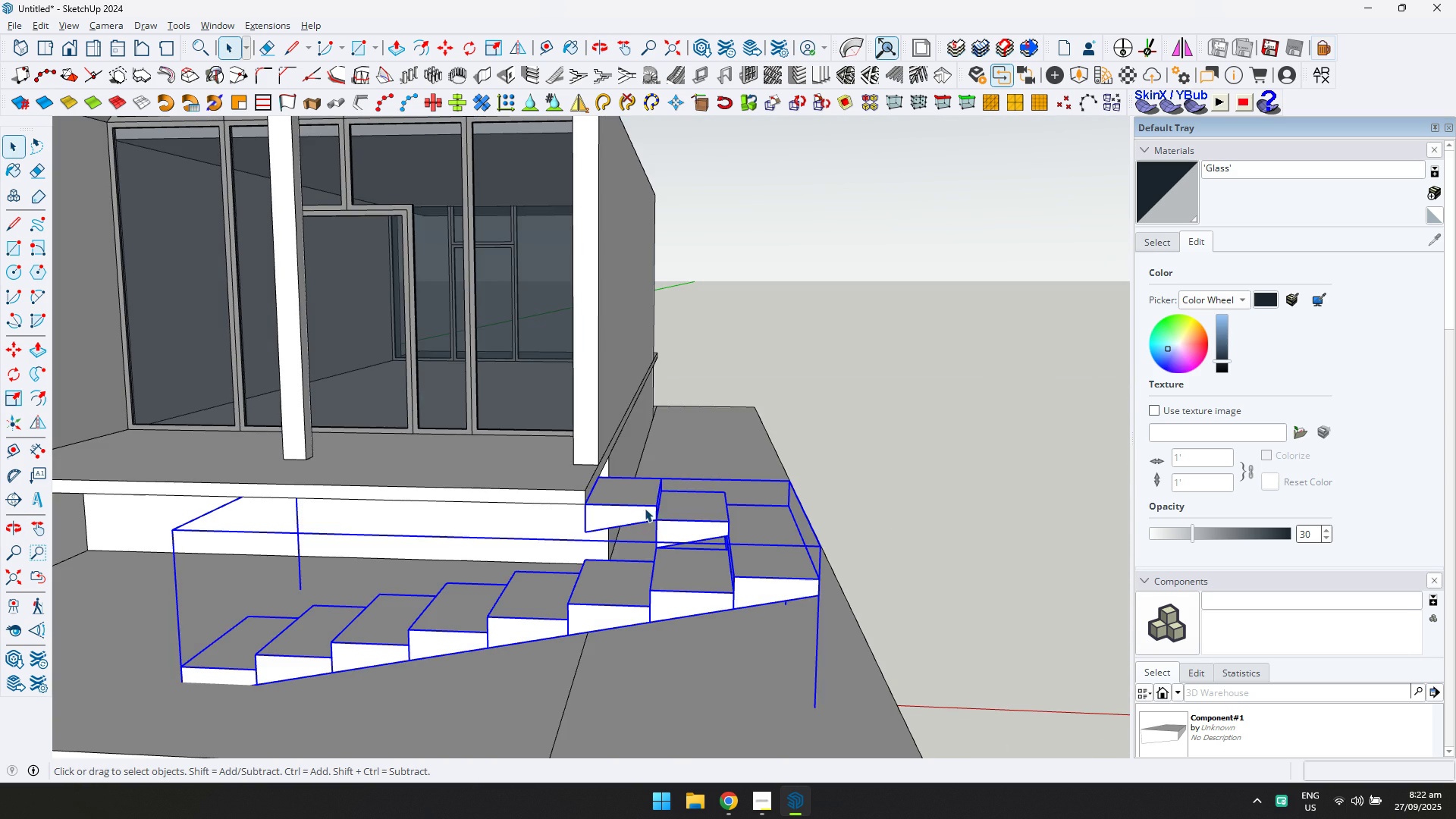 
double_click([645, 508])